 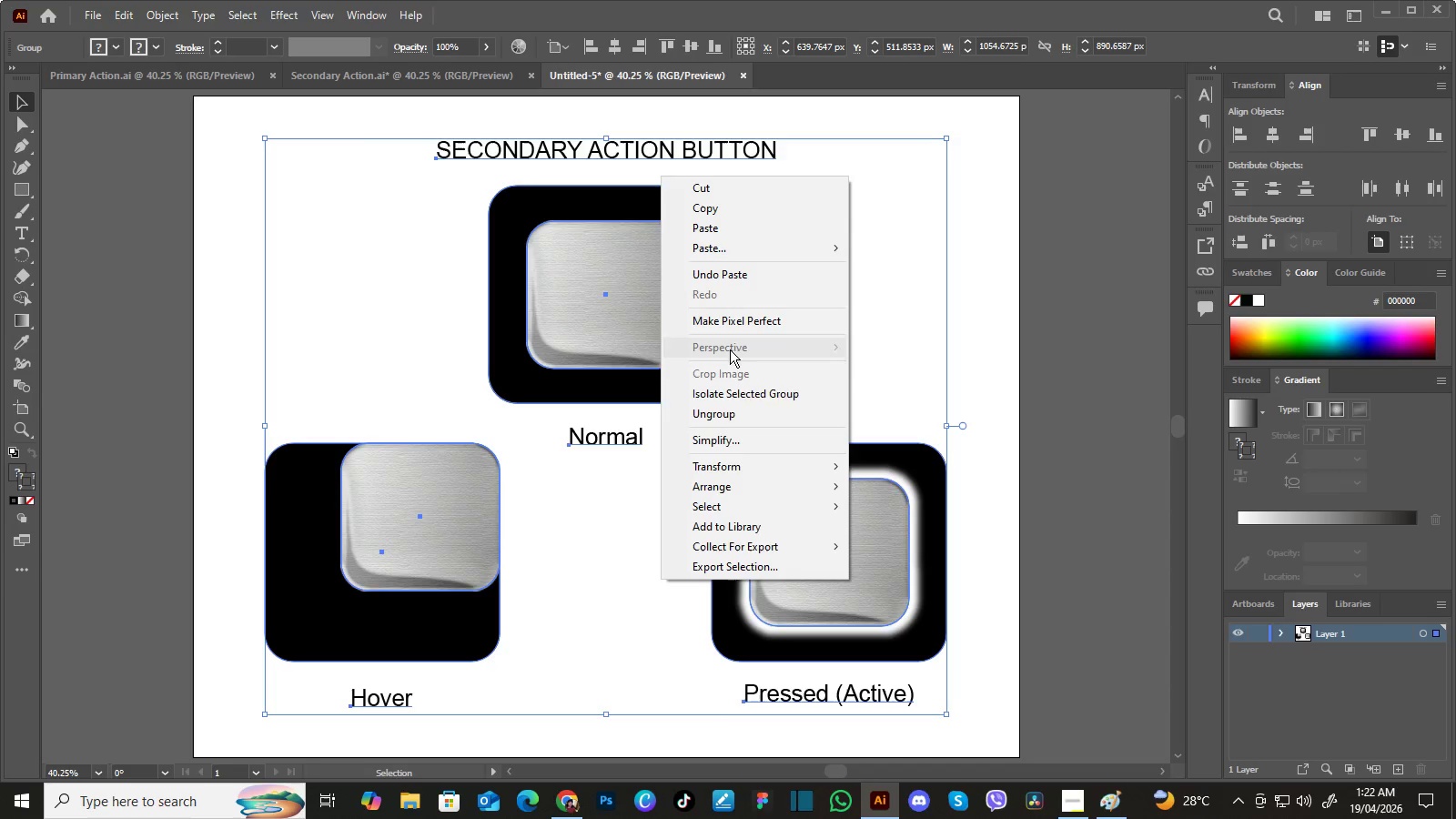 
left_click([727, 410])
 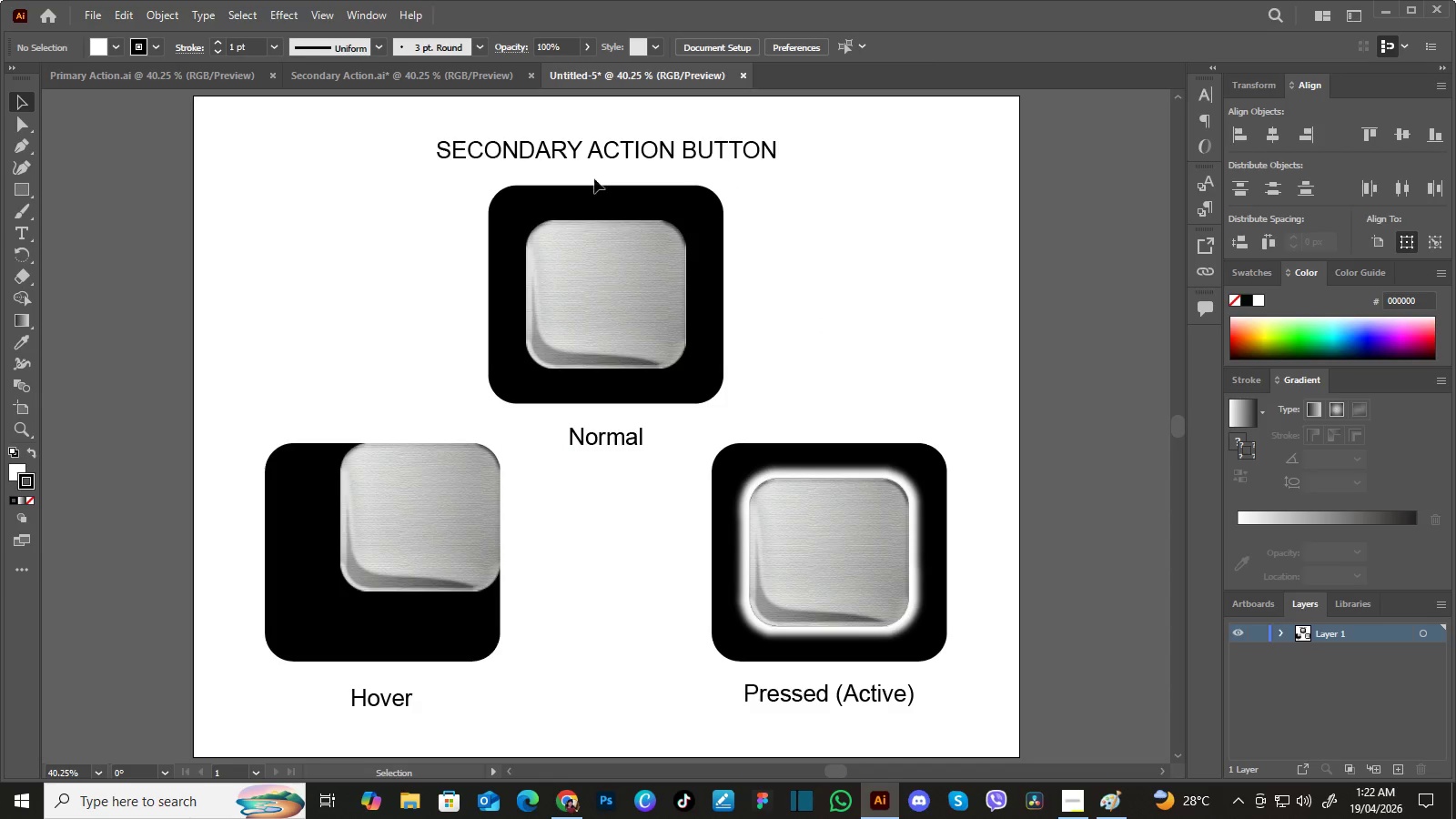 
left_click([977, 217])
 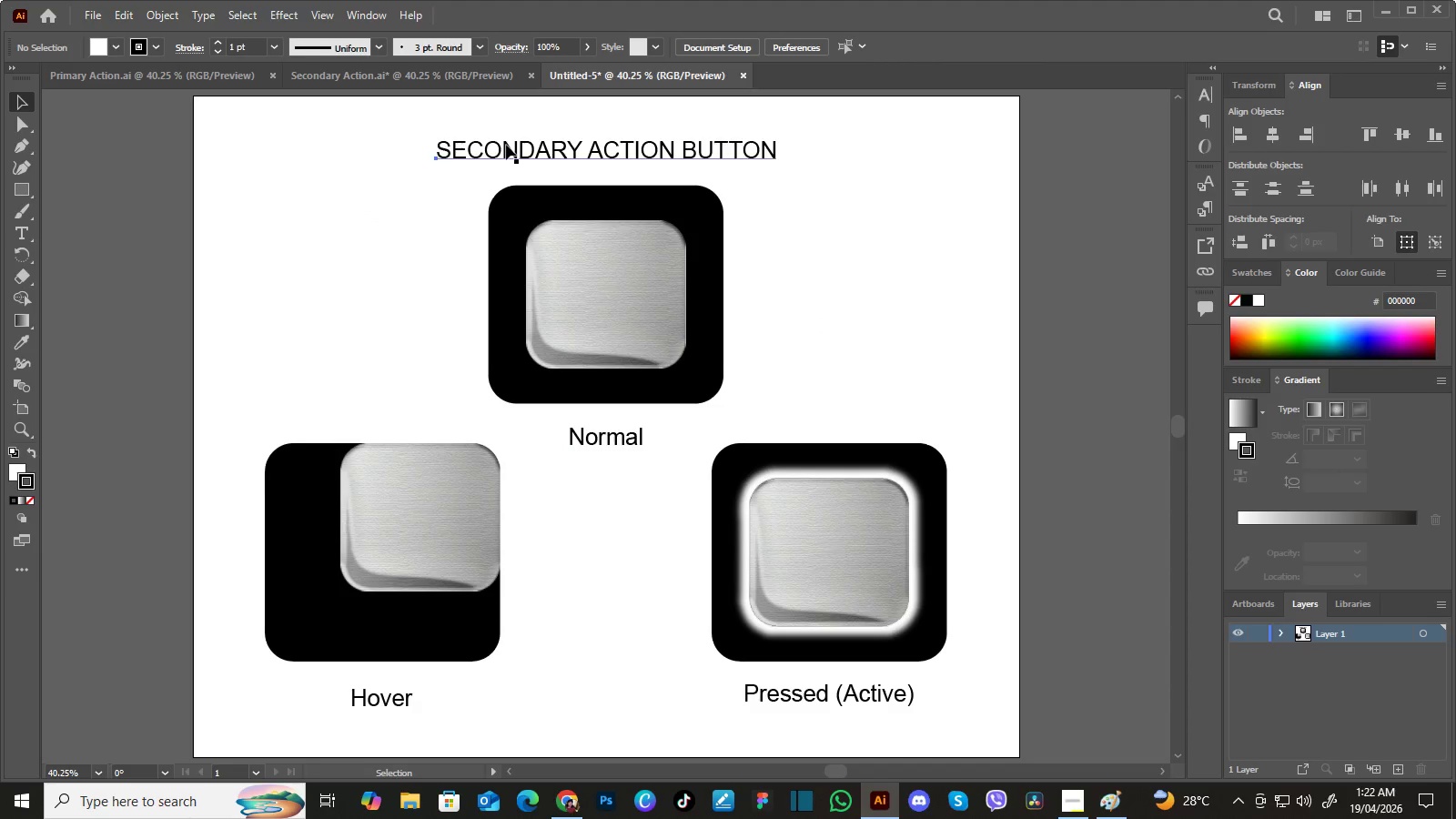 
double_click([506, 145])
 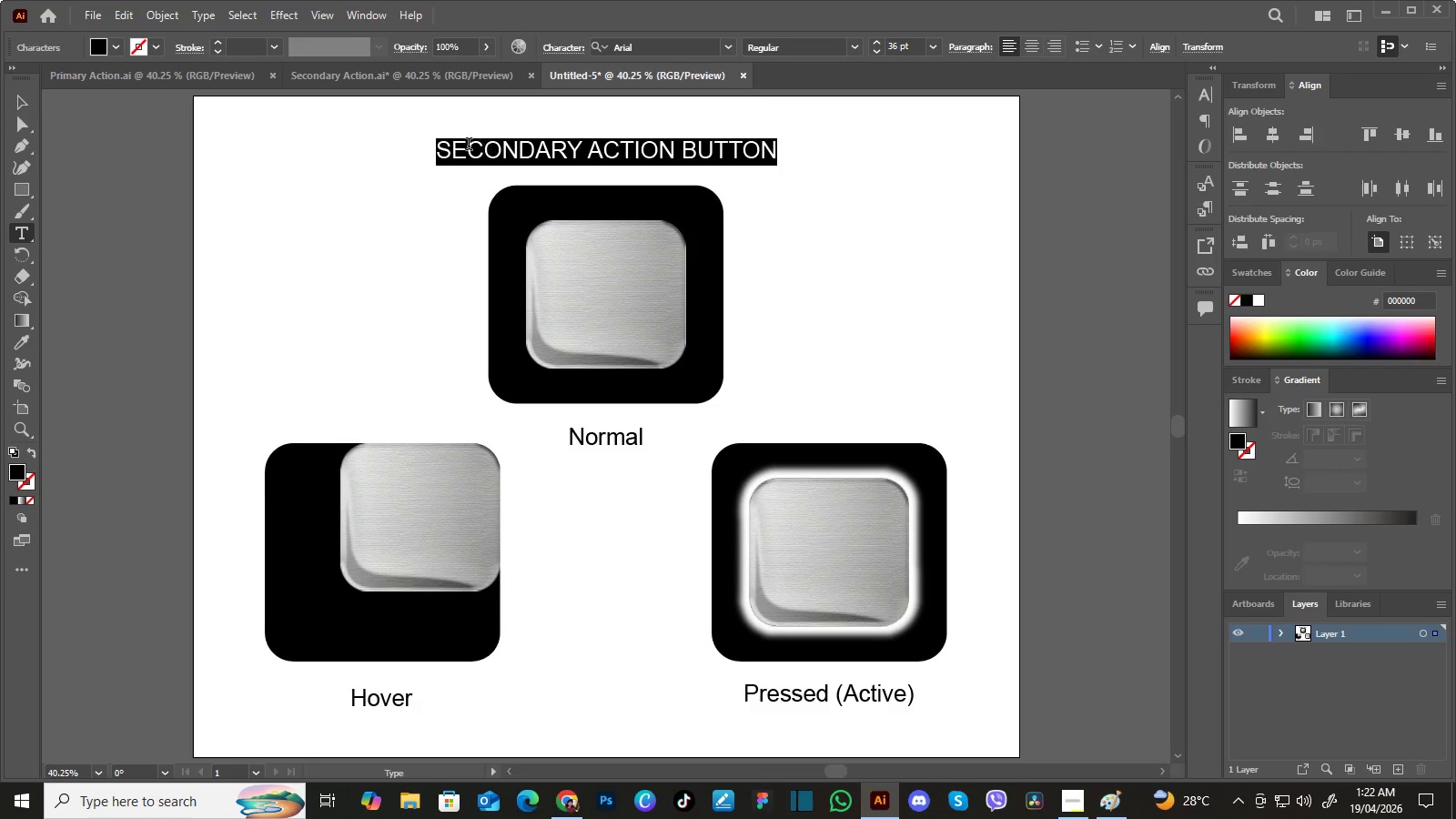 
triple_click([506, 145])
 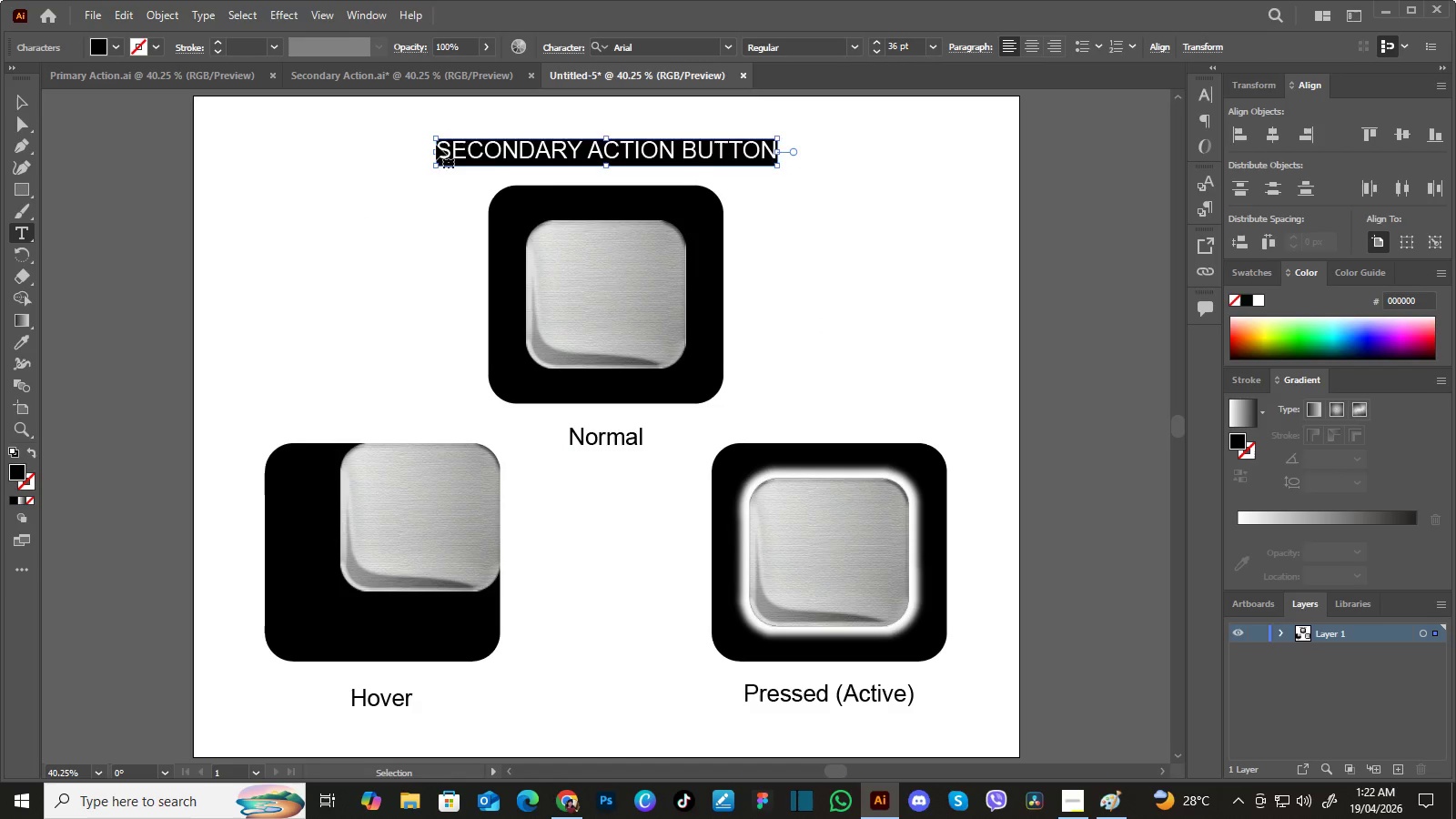 
key(Control+V)
 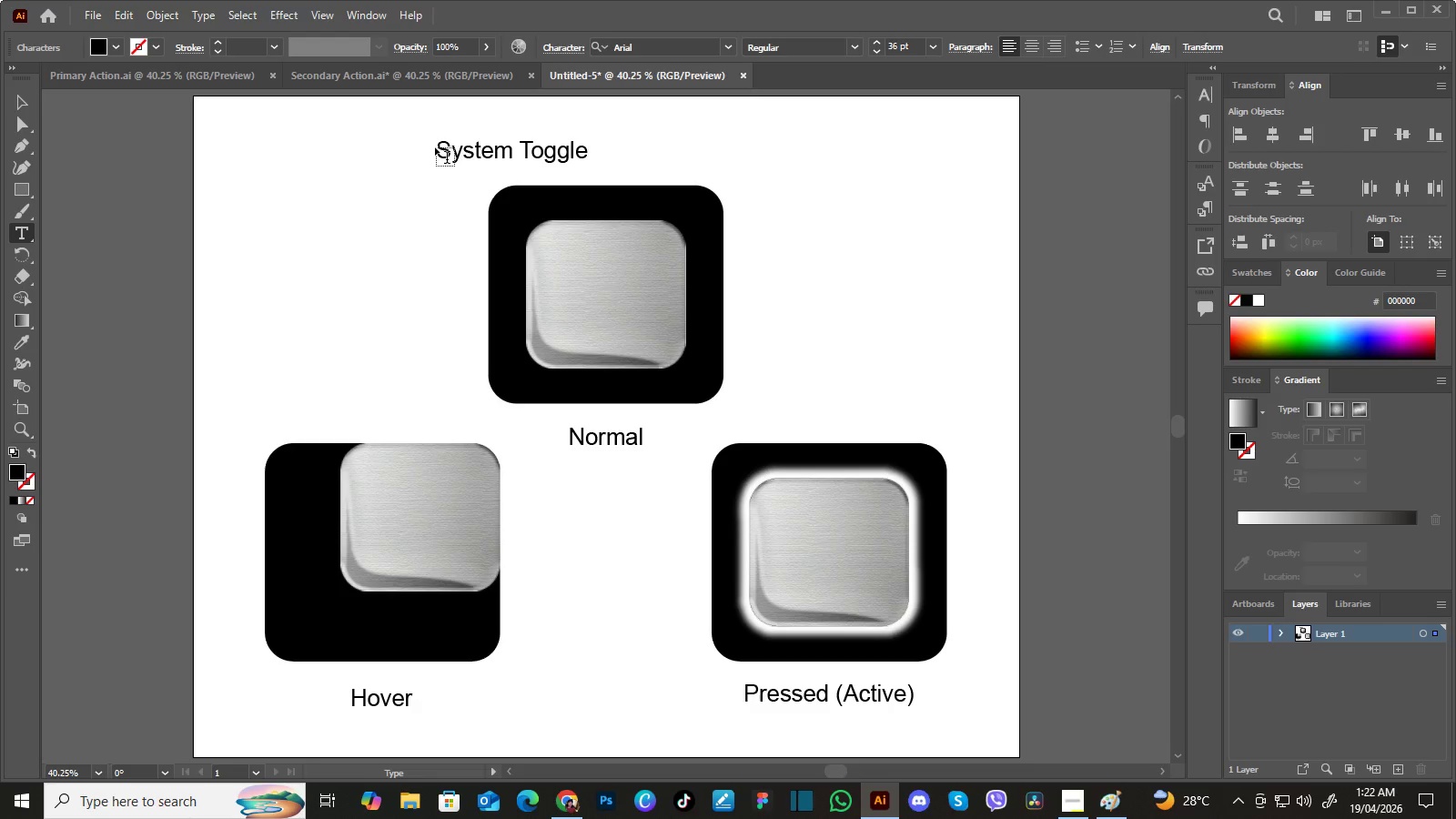 
wait(5.19)
 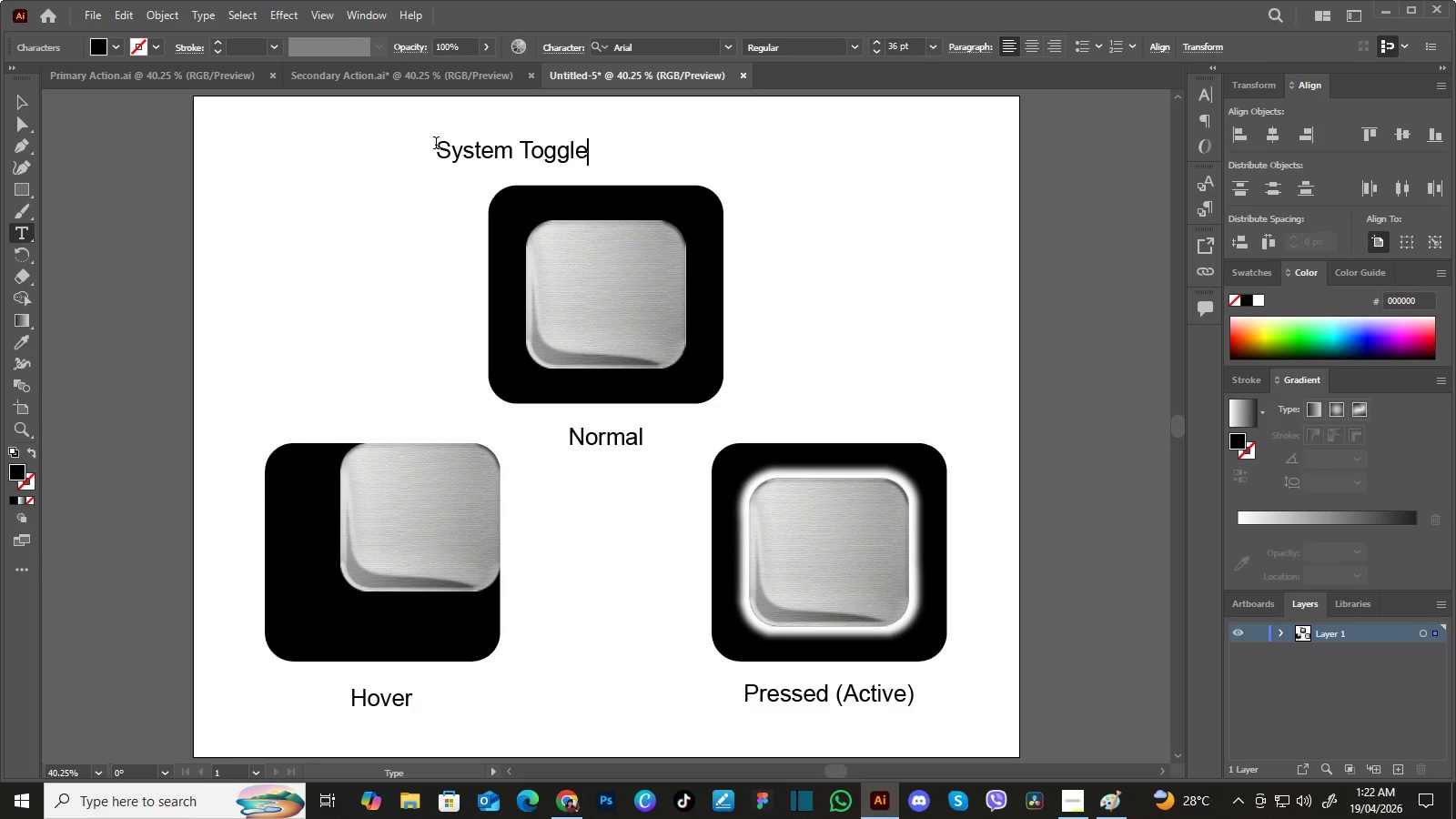 
left_click_drag(start_coordinate=[440, 147], to_coordinate=[731, 178])
 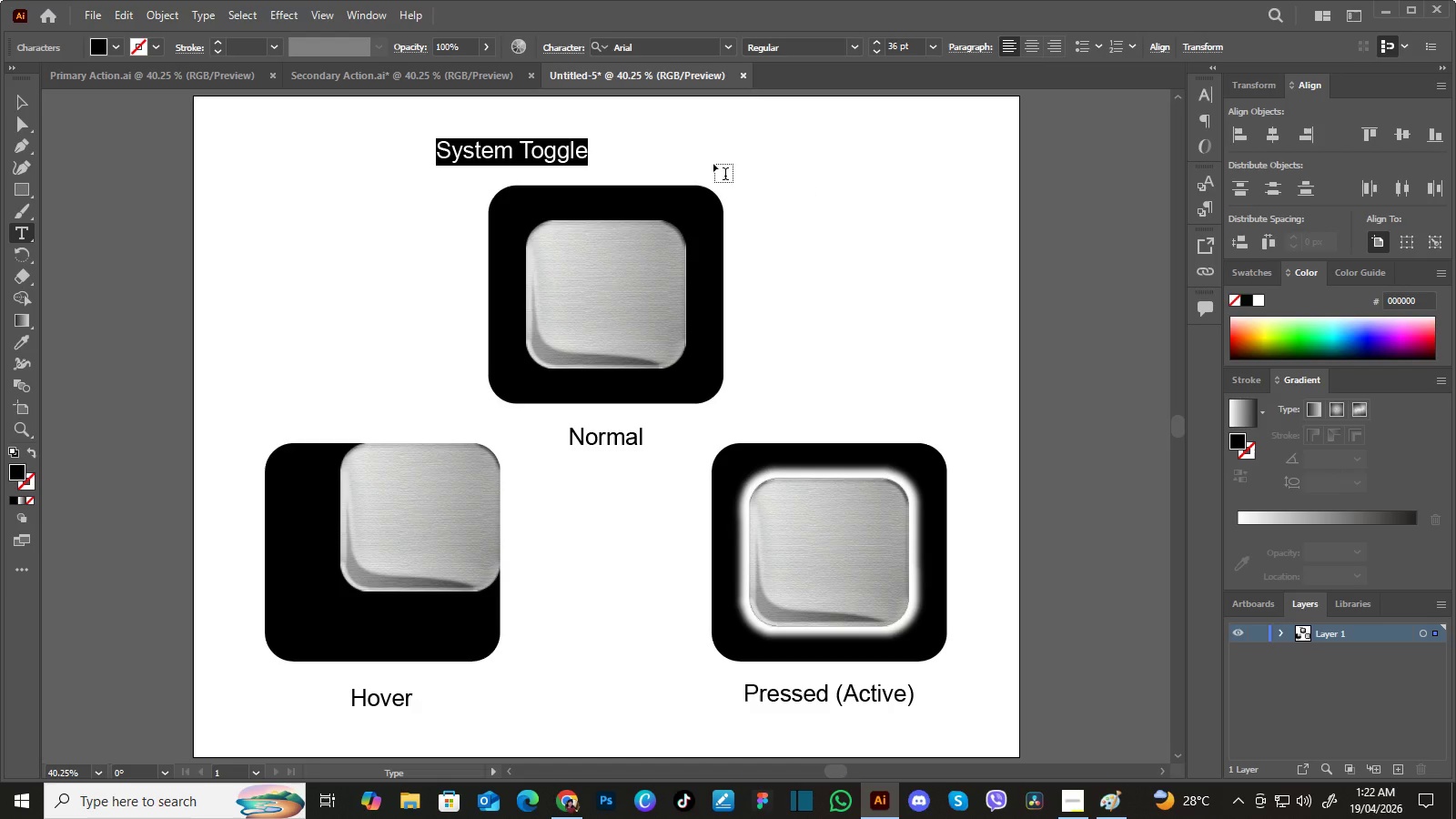 
type(S)
key(Backspace)
type(system togglr)
key(Backspace)
type(e)
 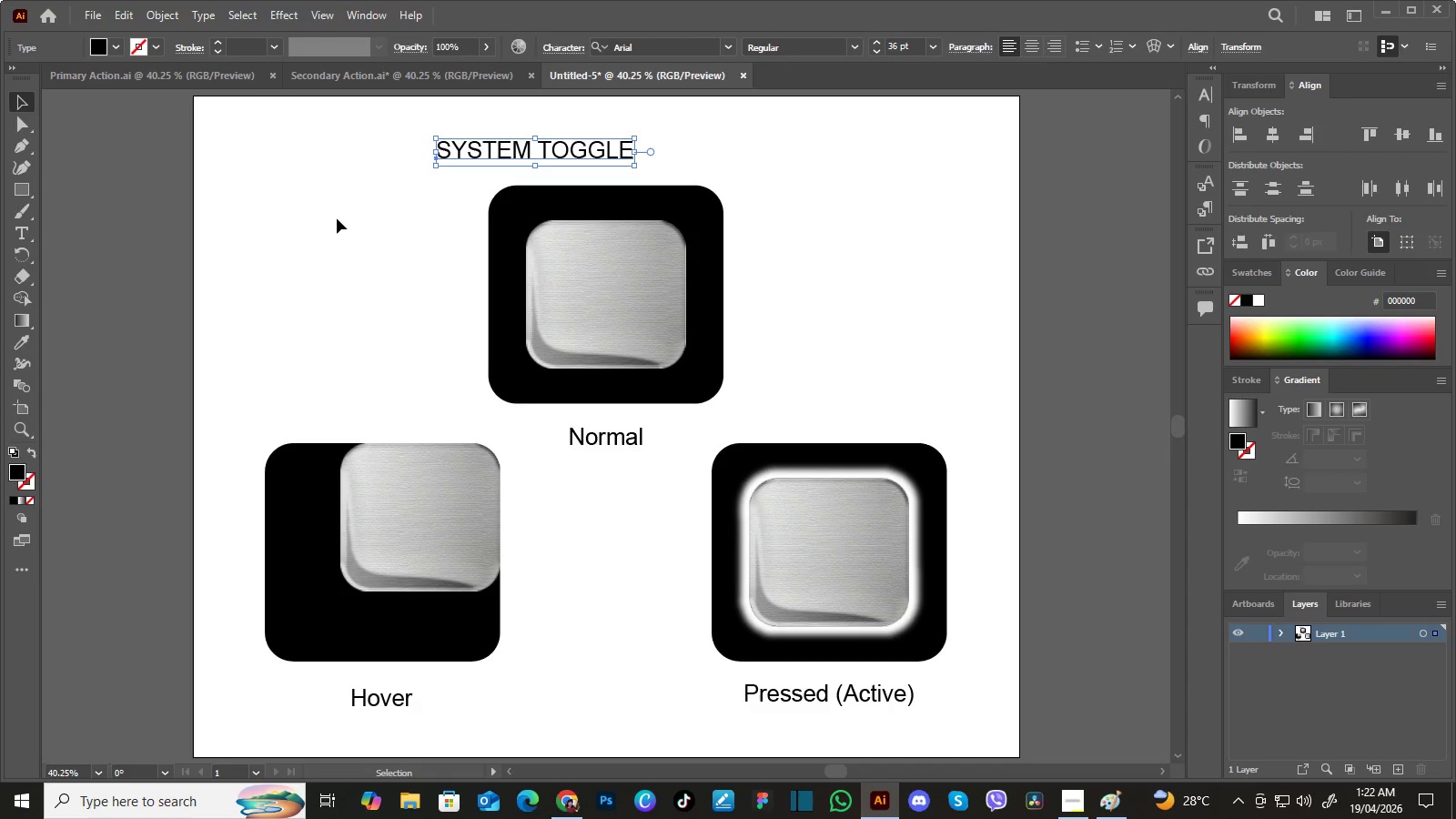 
double_click([337, 218])
 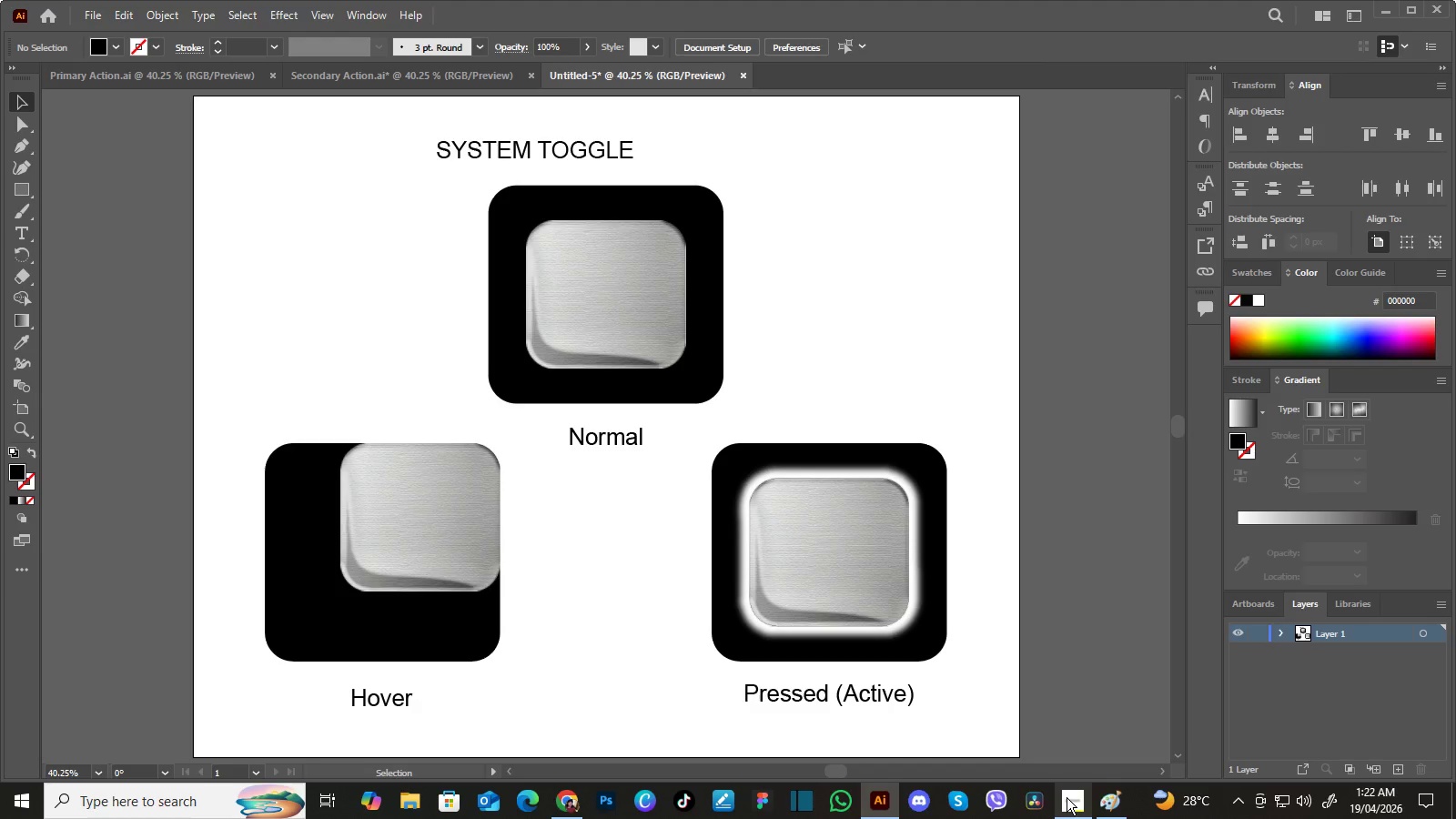 
left_click([1067, 797])